 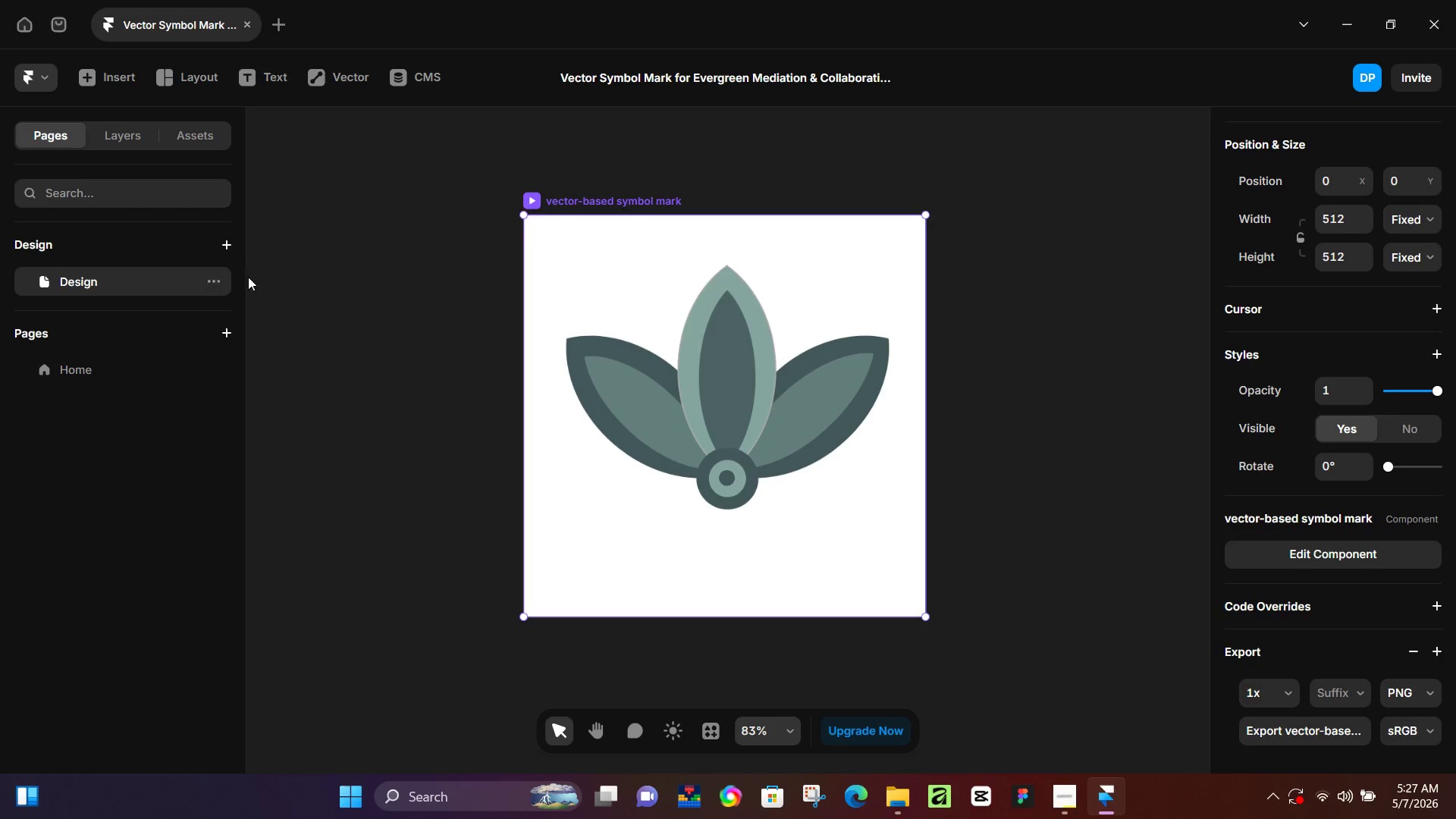 
left_click([689, 437])
 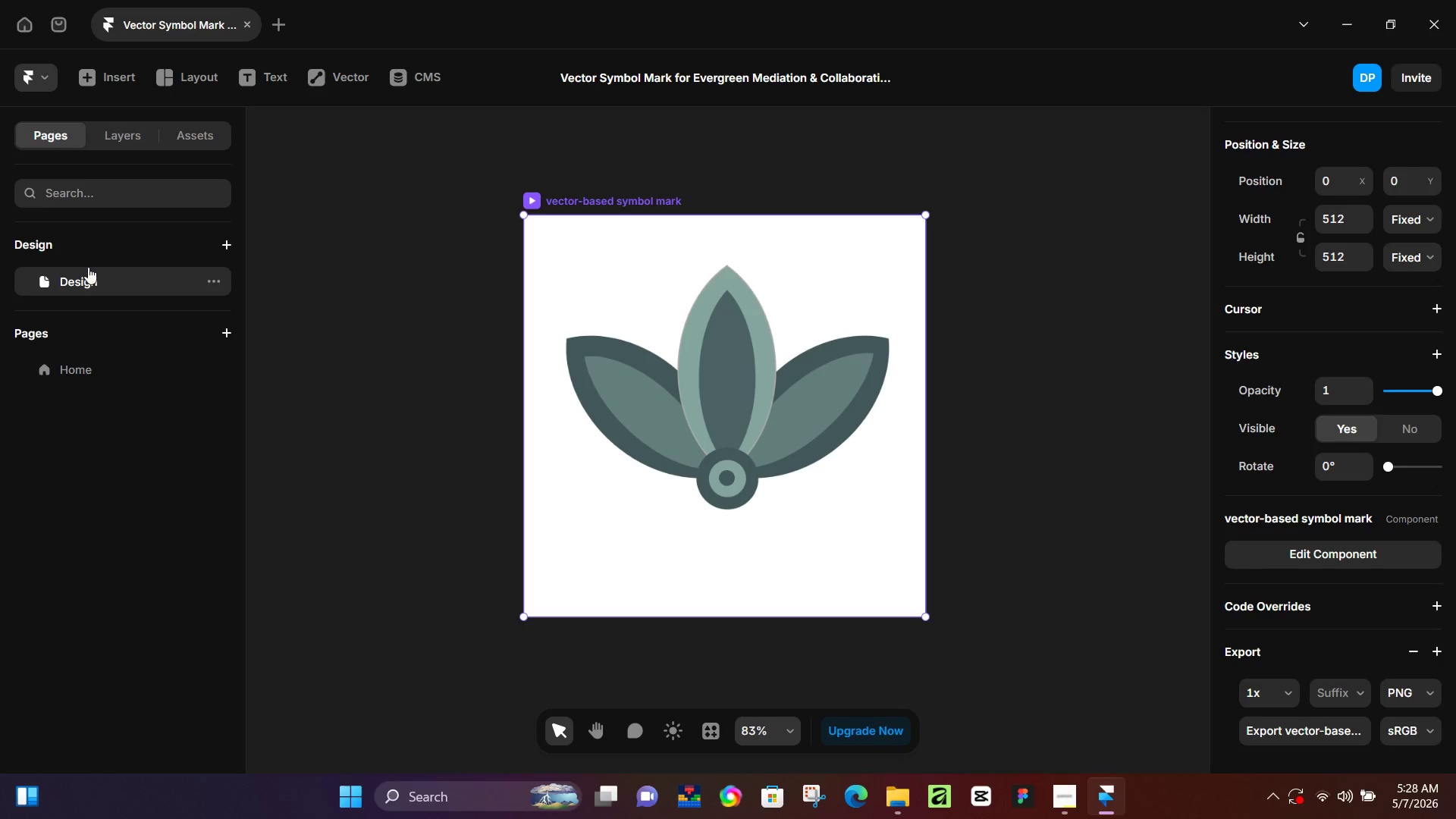 
left_click([129, 119])
 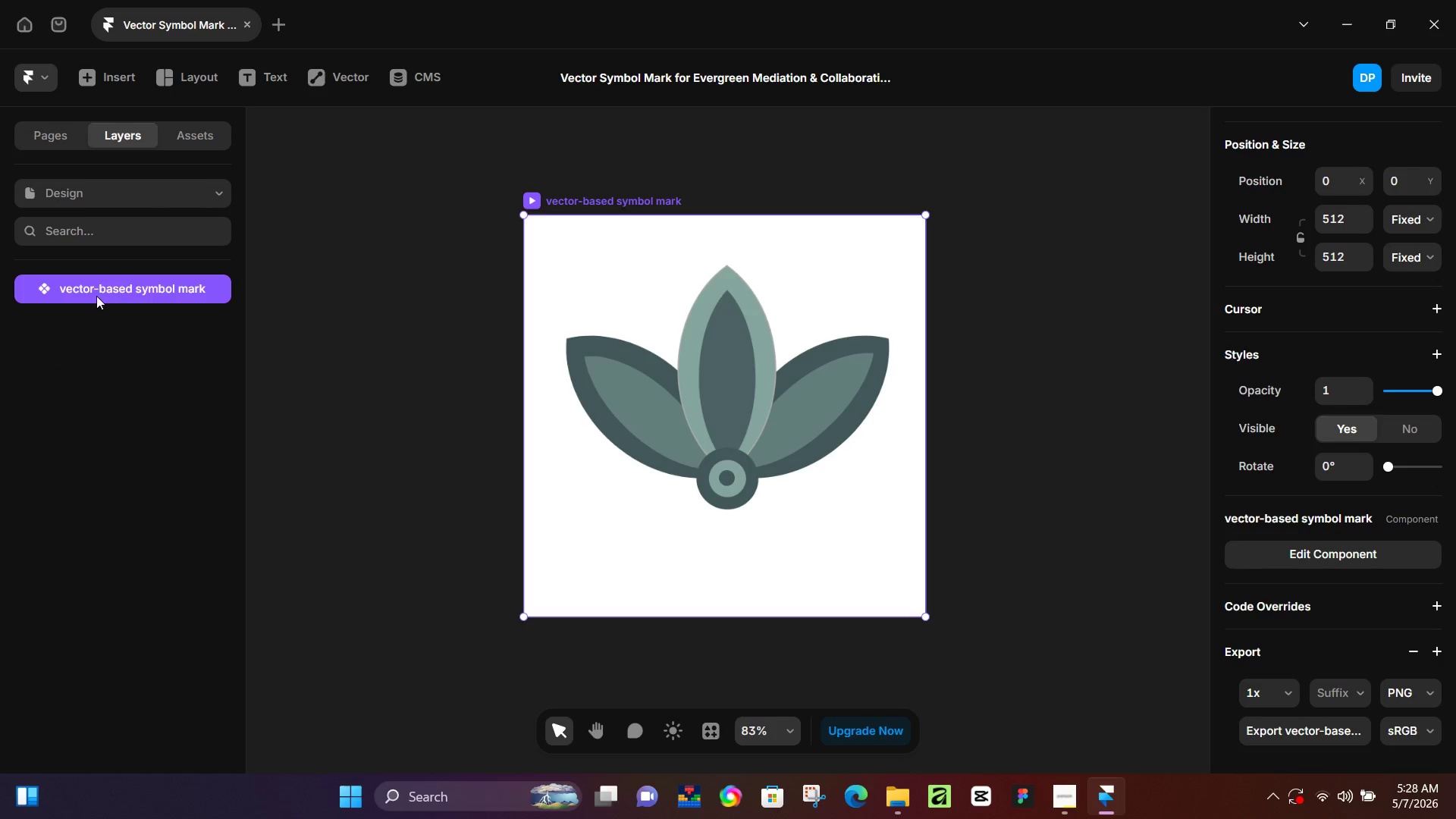 
double_click([96, 296])
 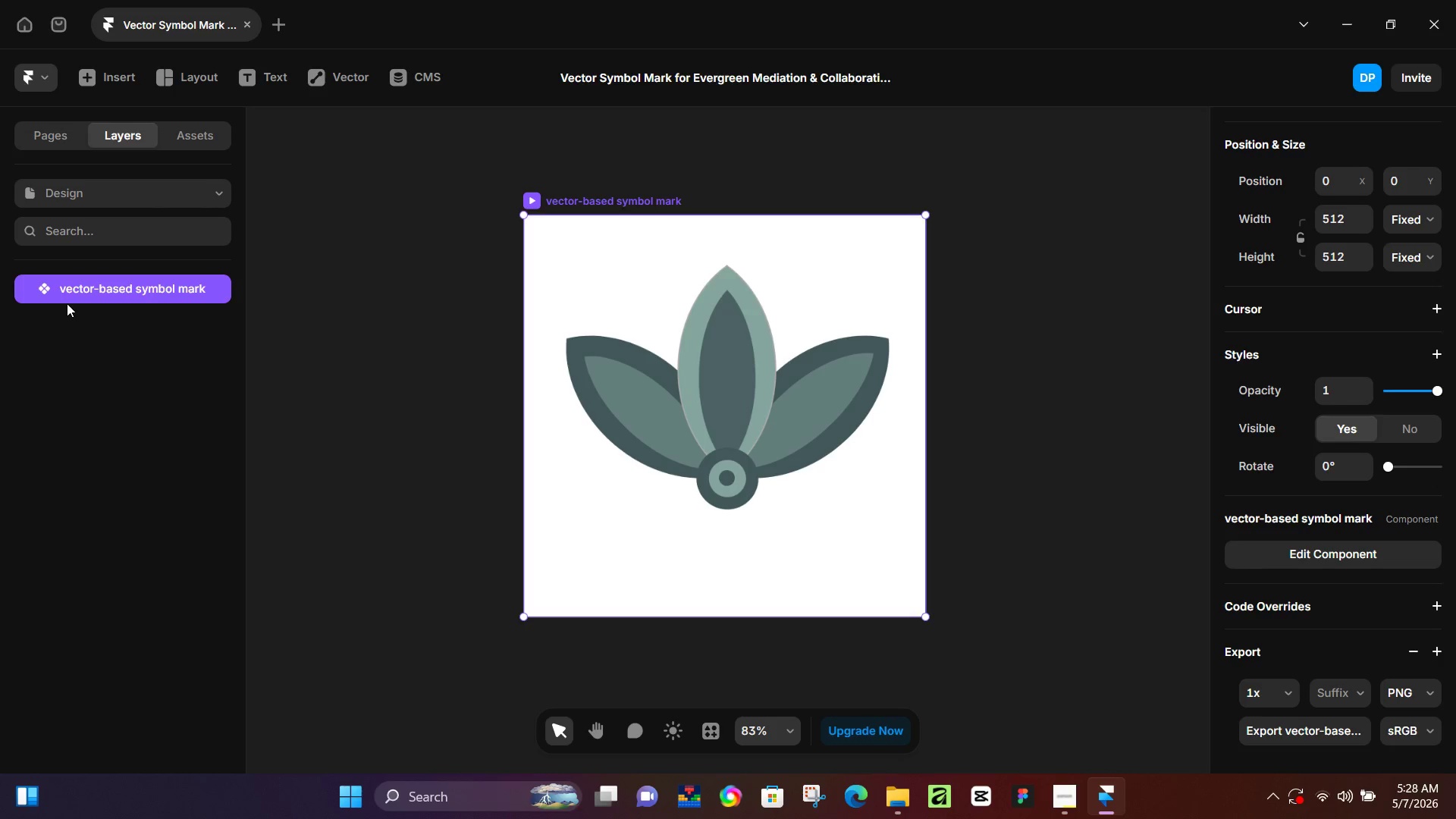 
left_click([54, 297])
 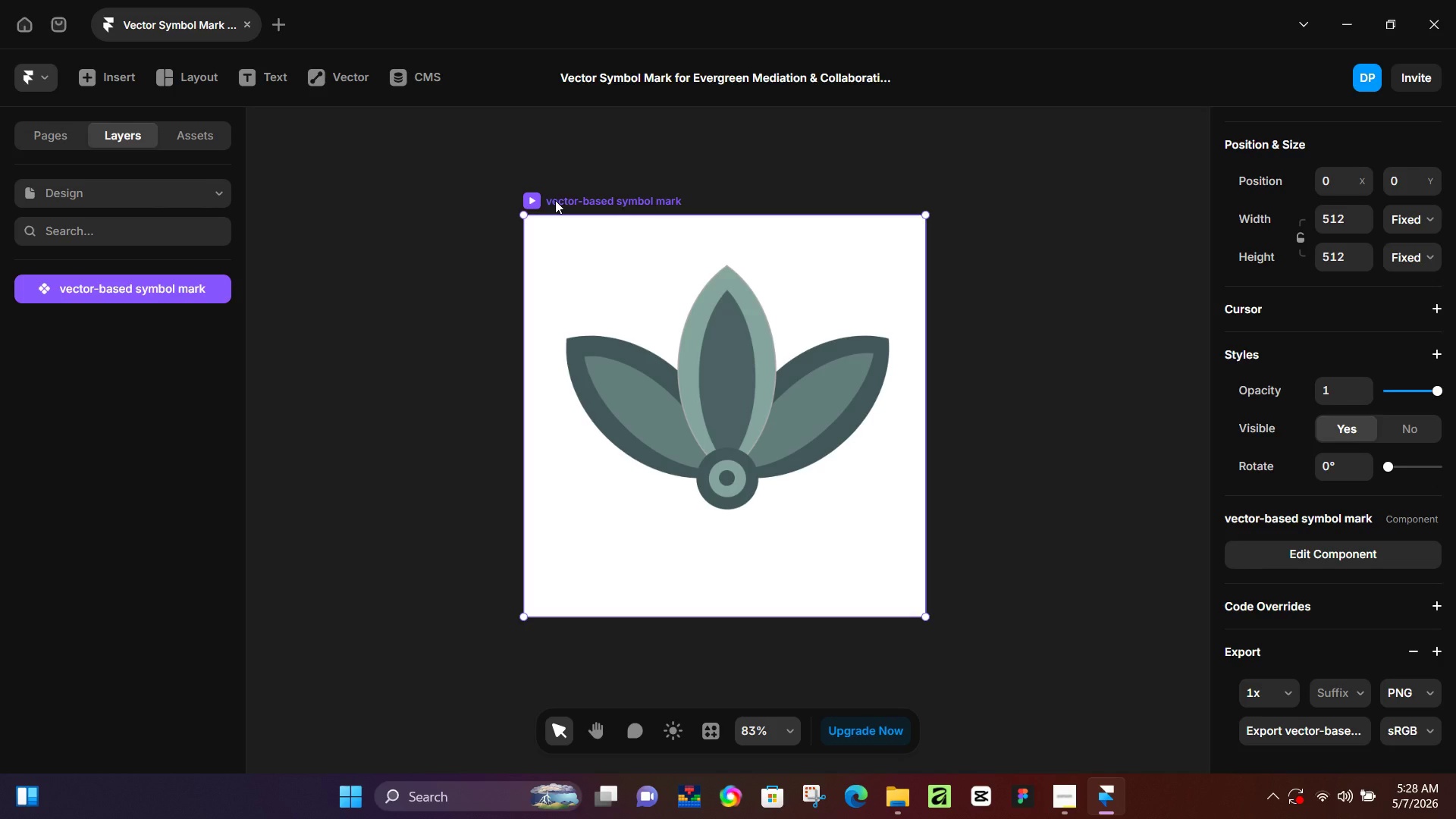 
left_click([555, 200])
 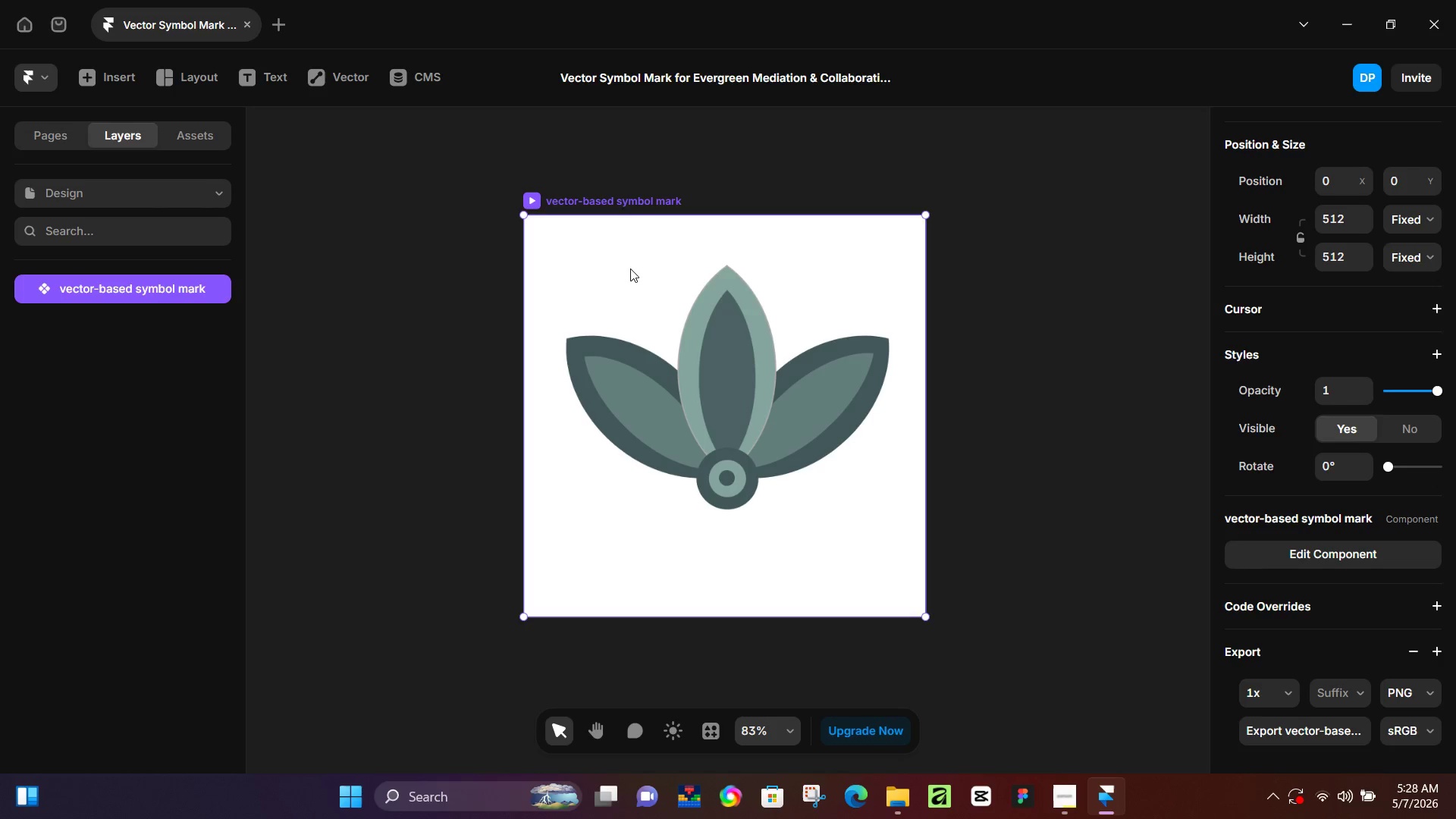 
double_click([630, 268])
 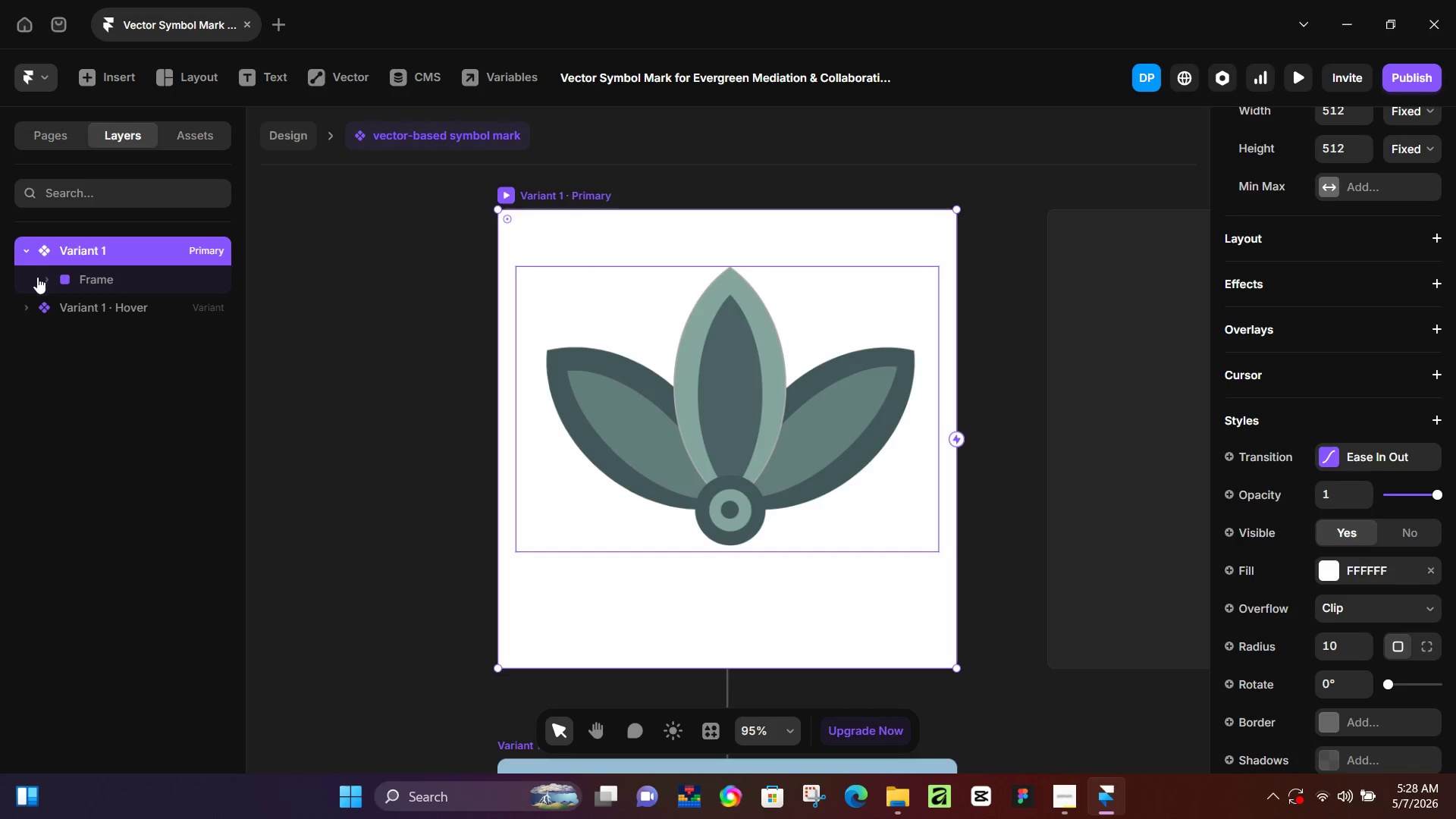 
left_click([46, 278])
 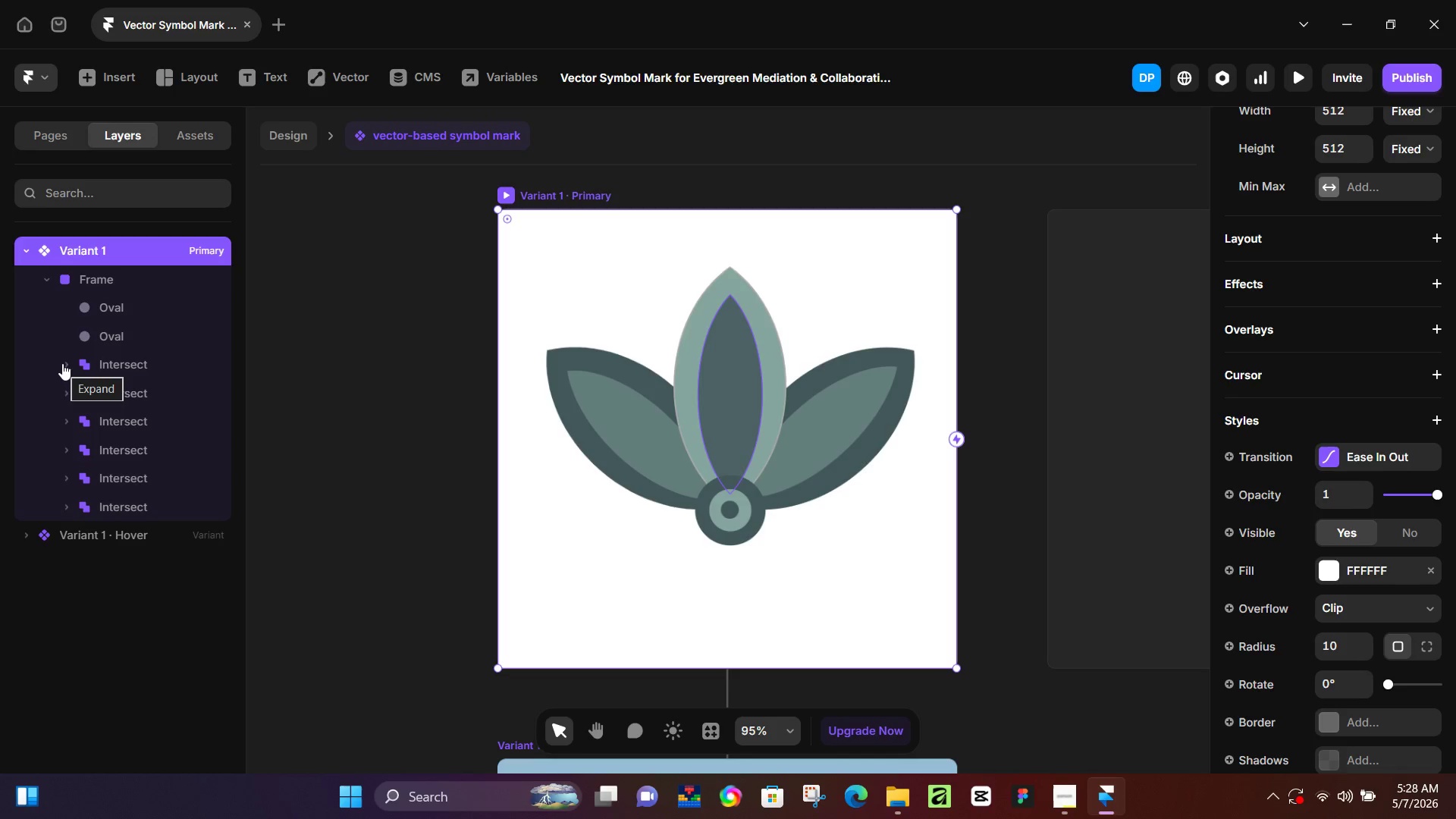 
left_click([62, 363])
 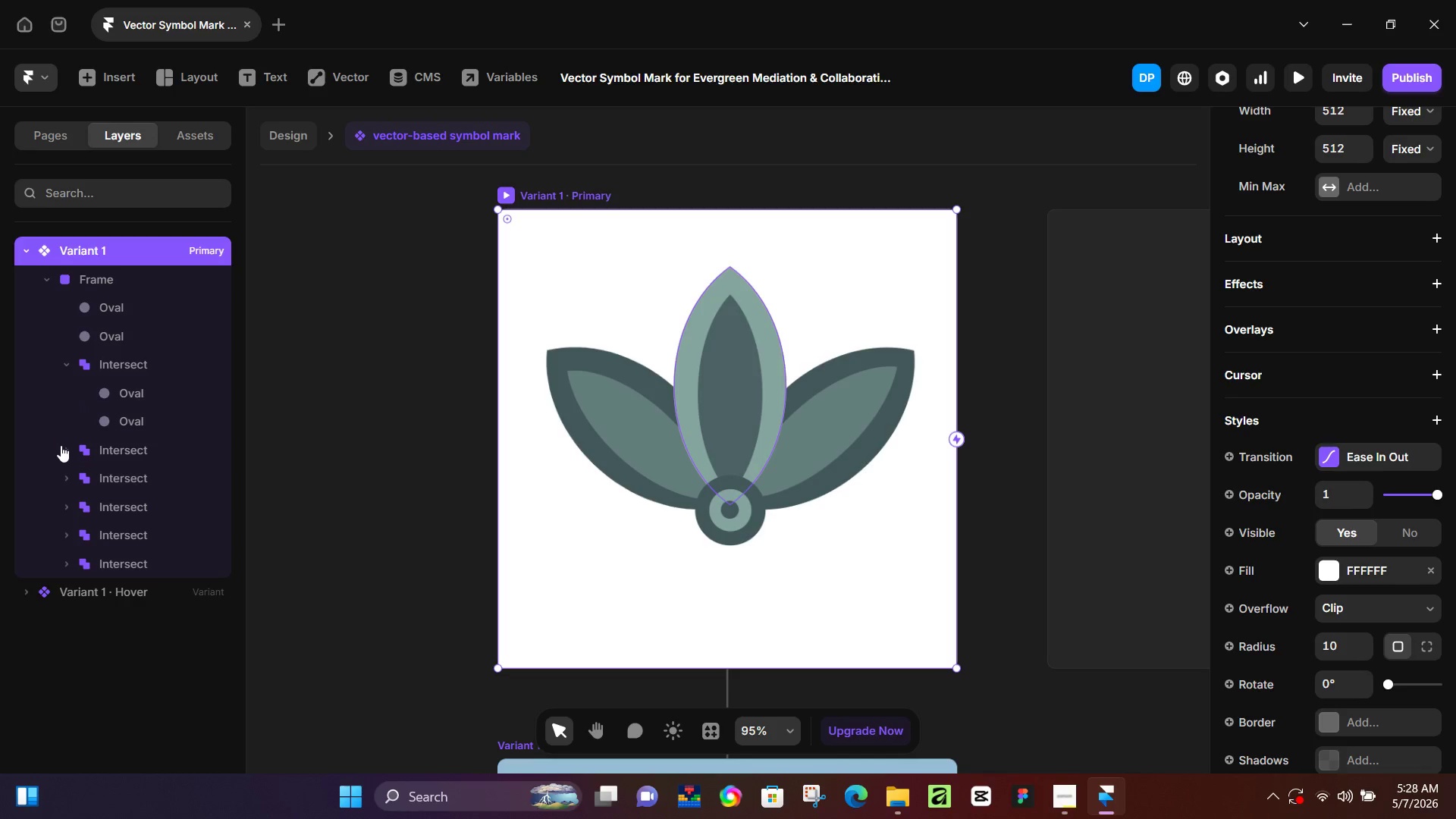 
left_click([63, 452])
 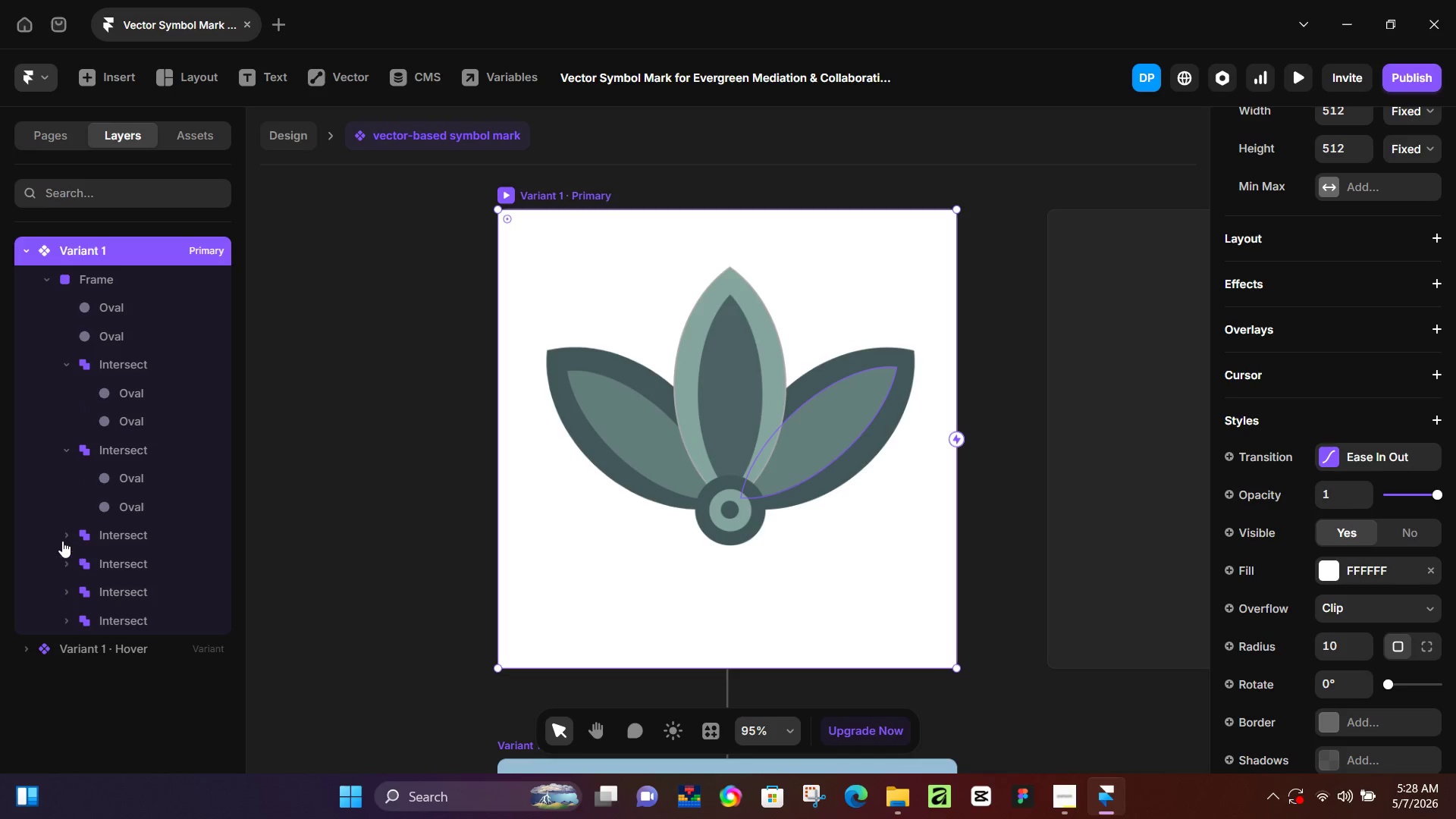 
left_click([61, 536])
 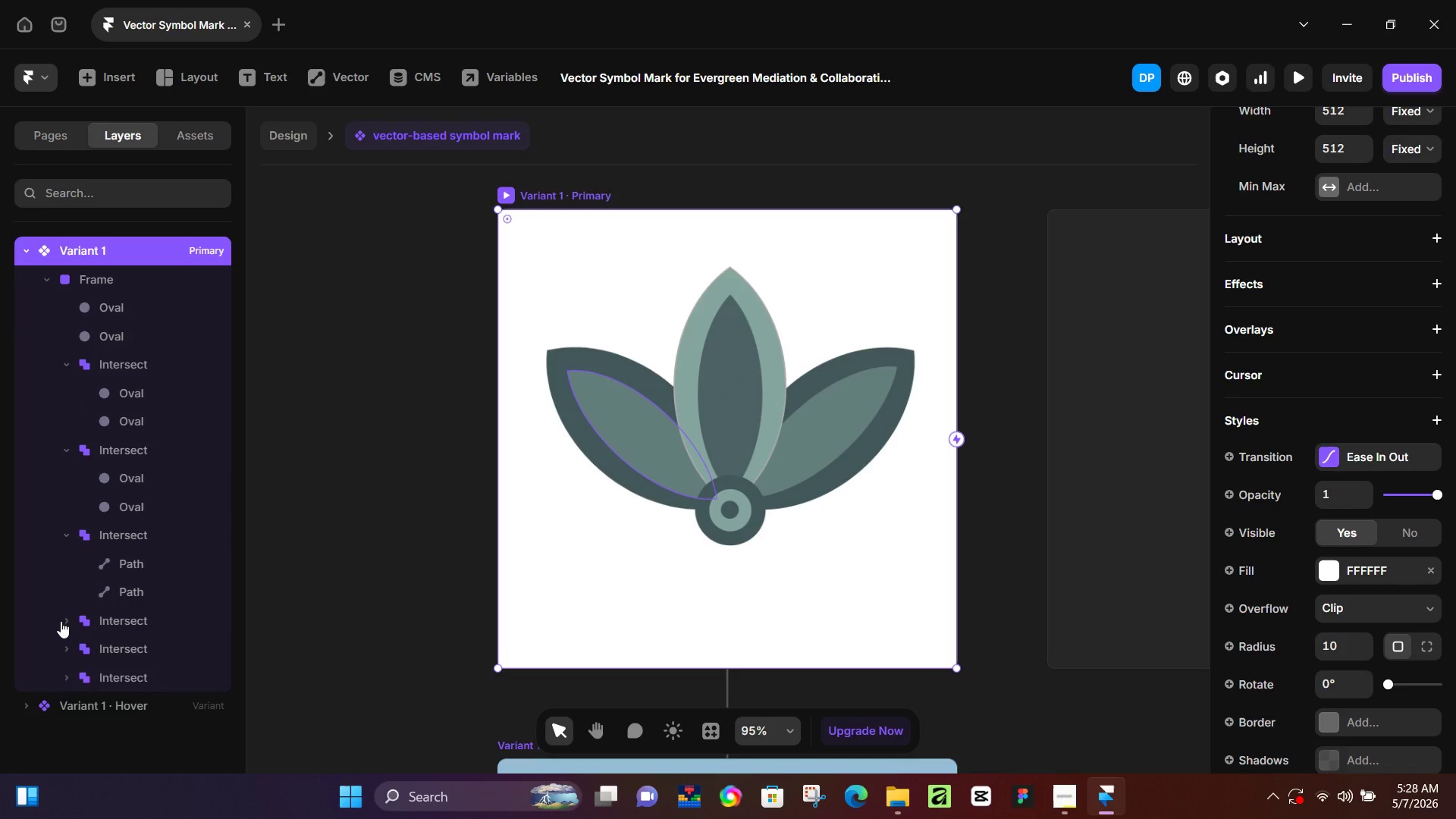 
left_click([61, 621])
 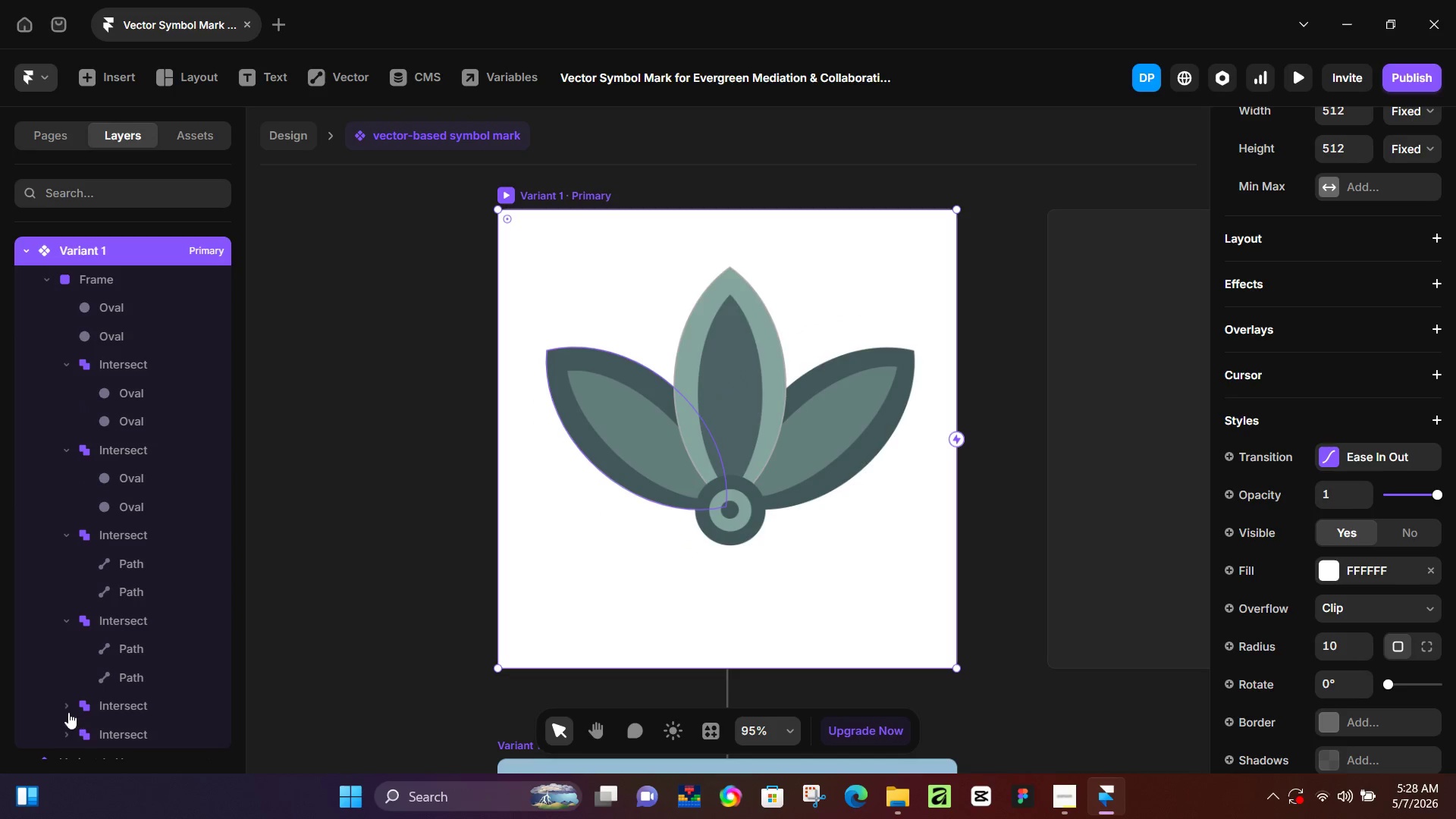 
left_click([61, 710])
 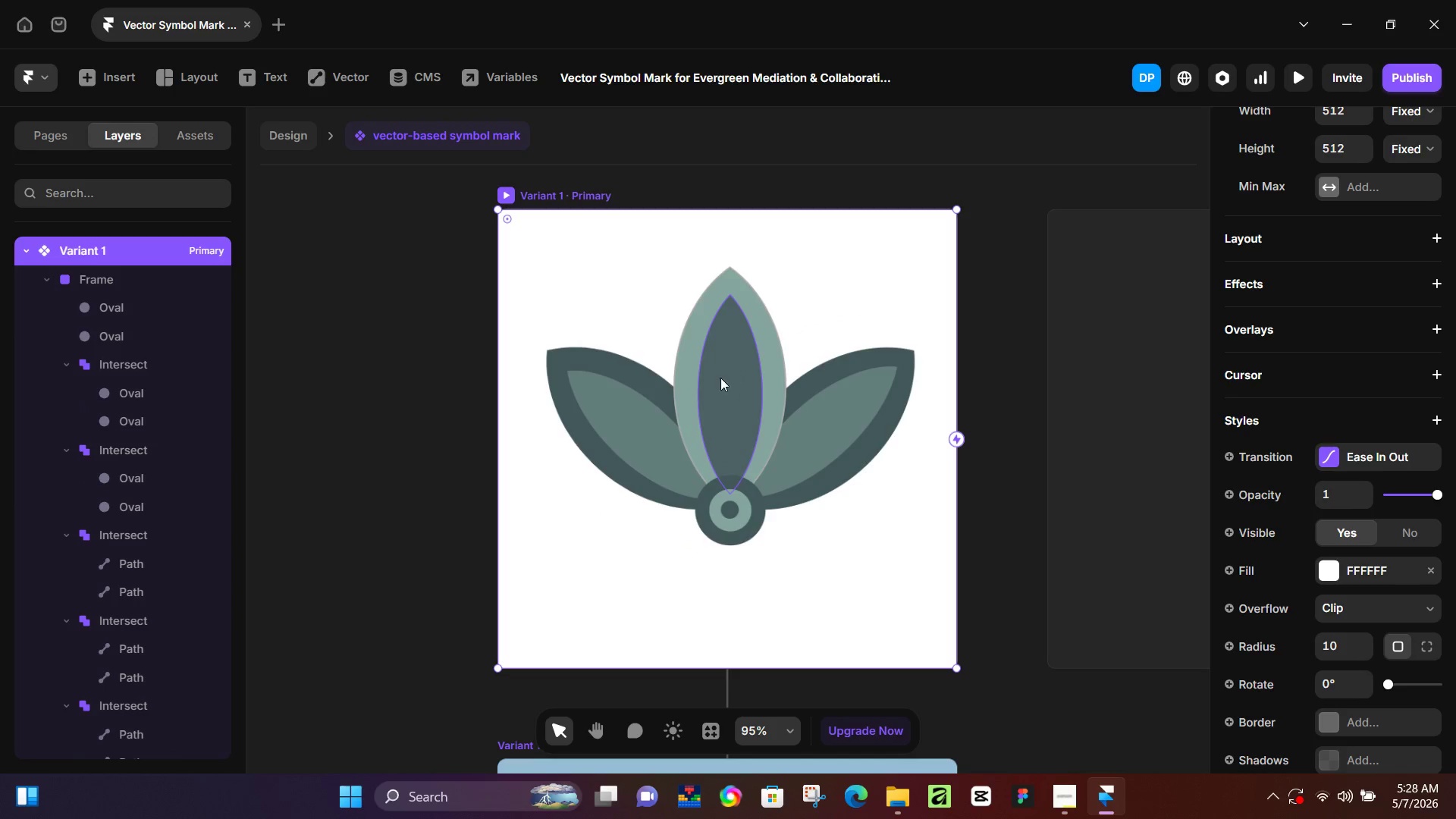 
left_click([685, 376])
 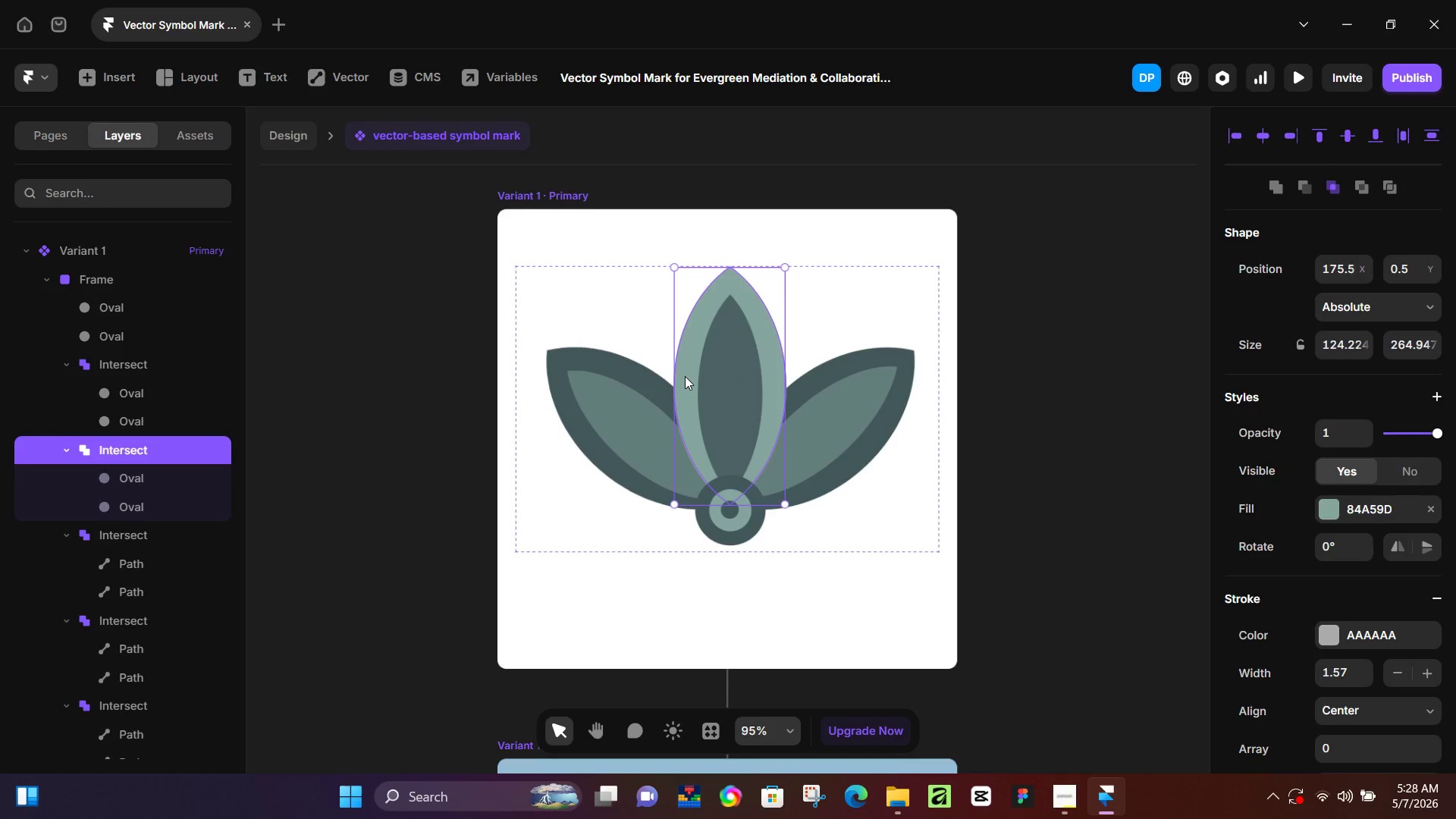 
double_click([685, 376])
 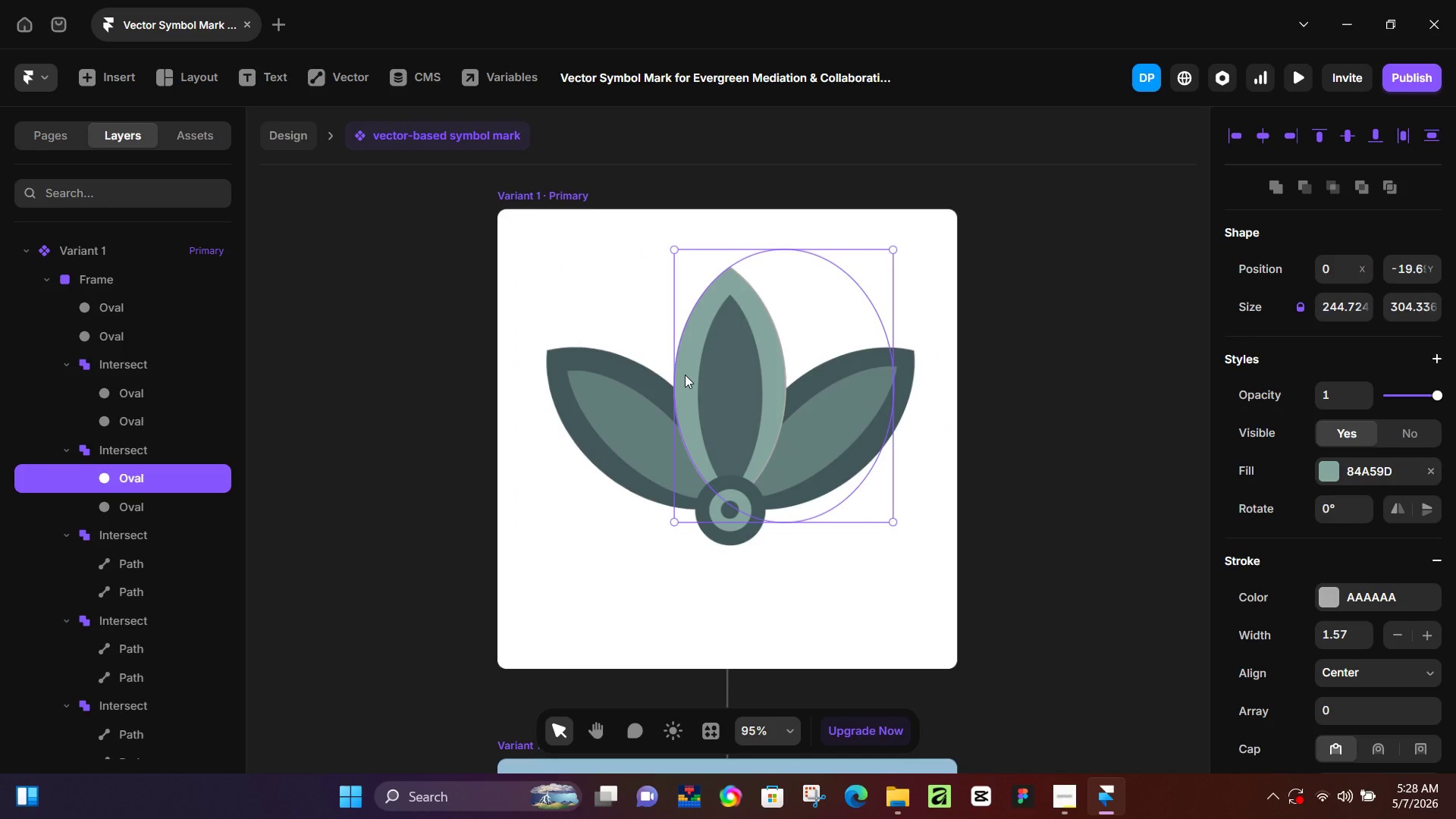 
left_click([676, 381])
 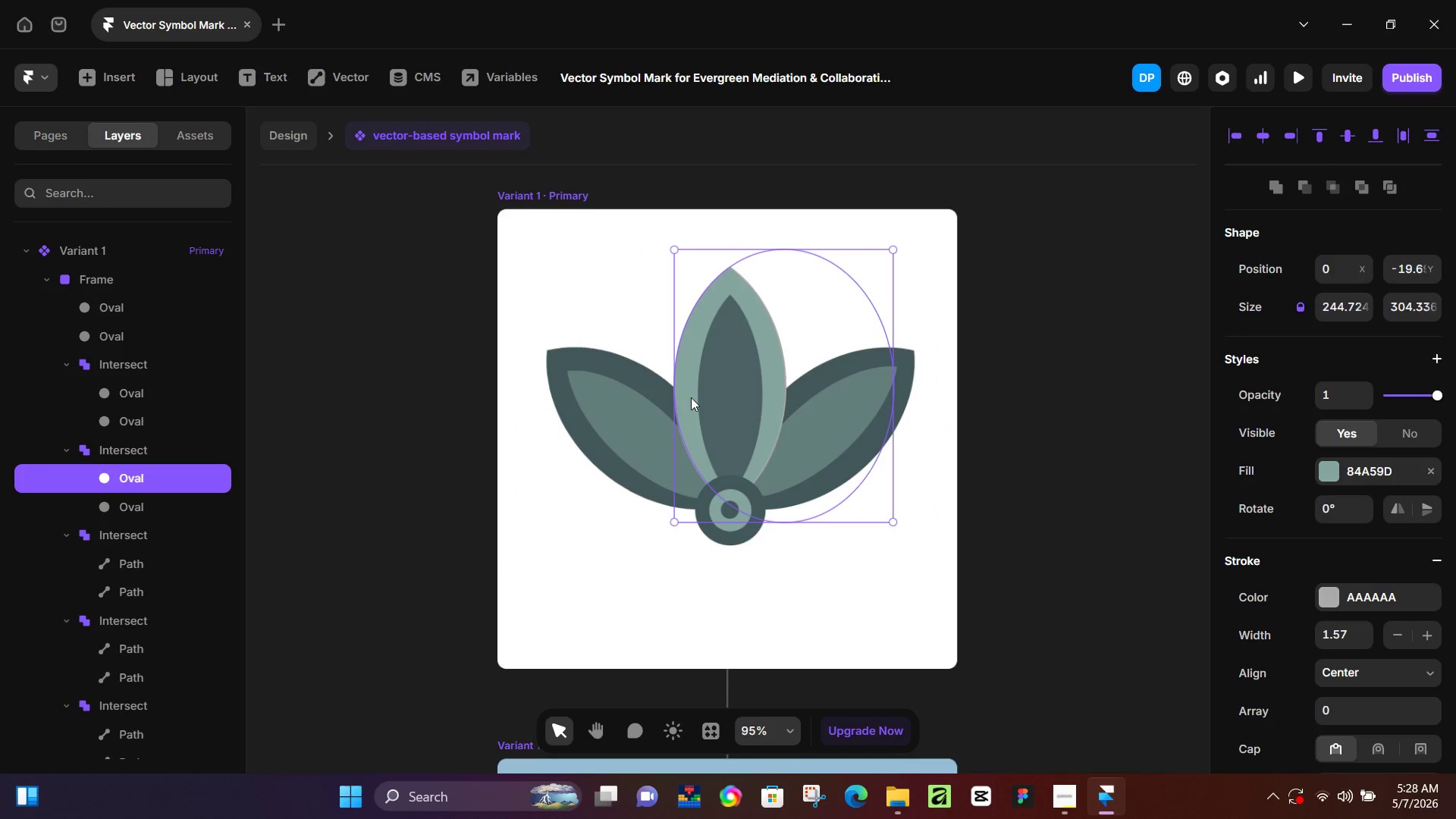 
double_click([691, 397])
 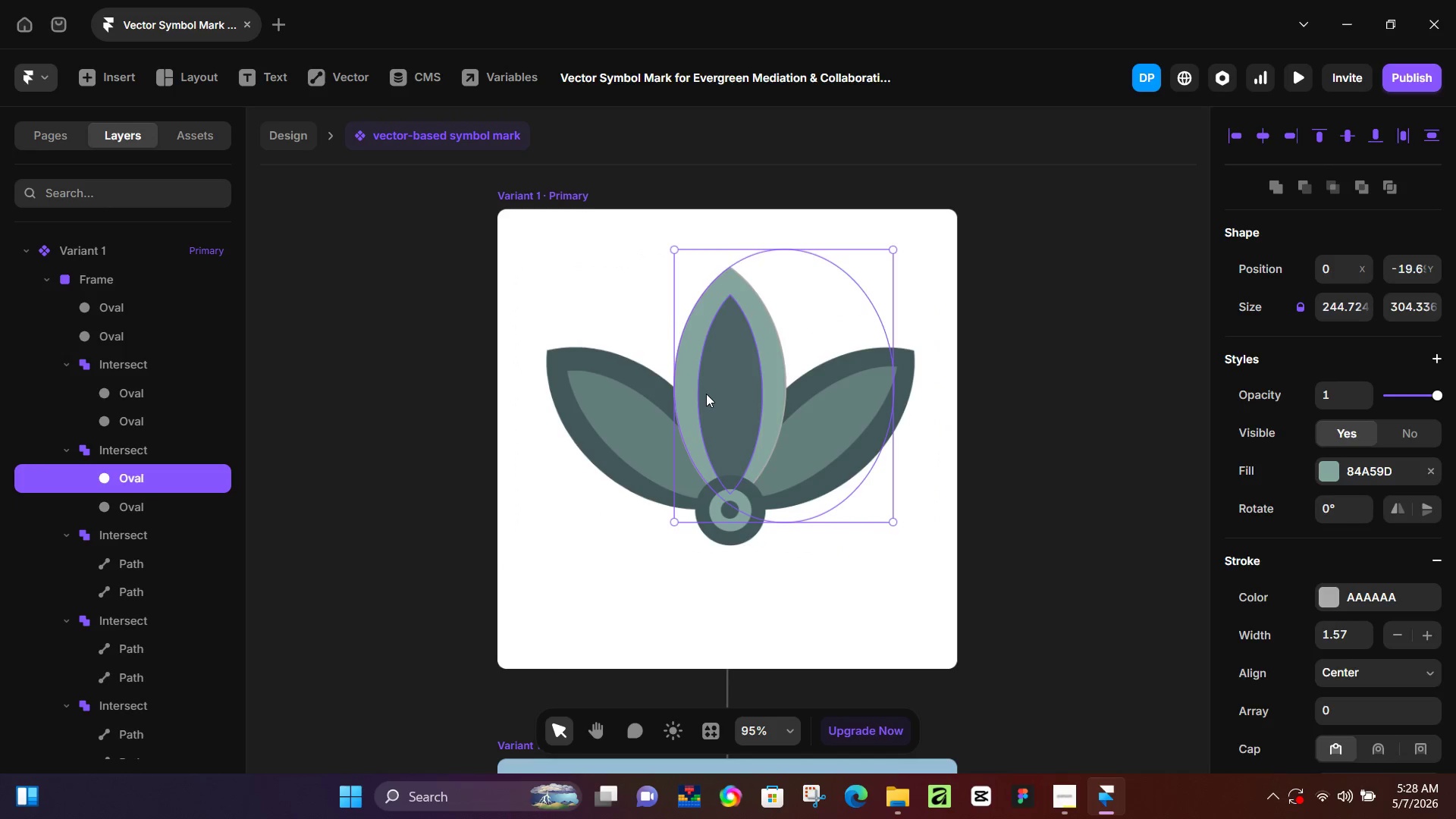 
triple_click([706, 394])
 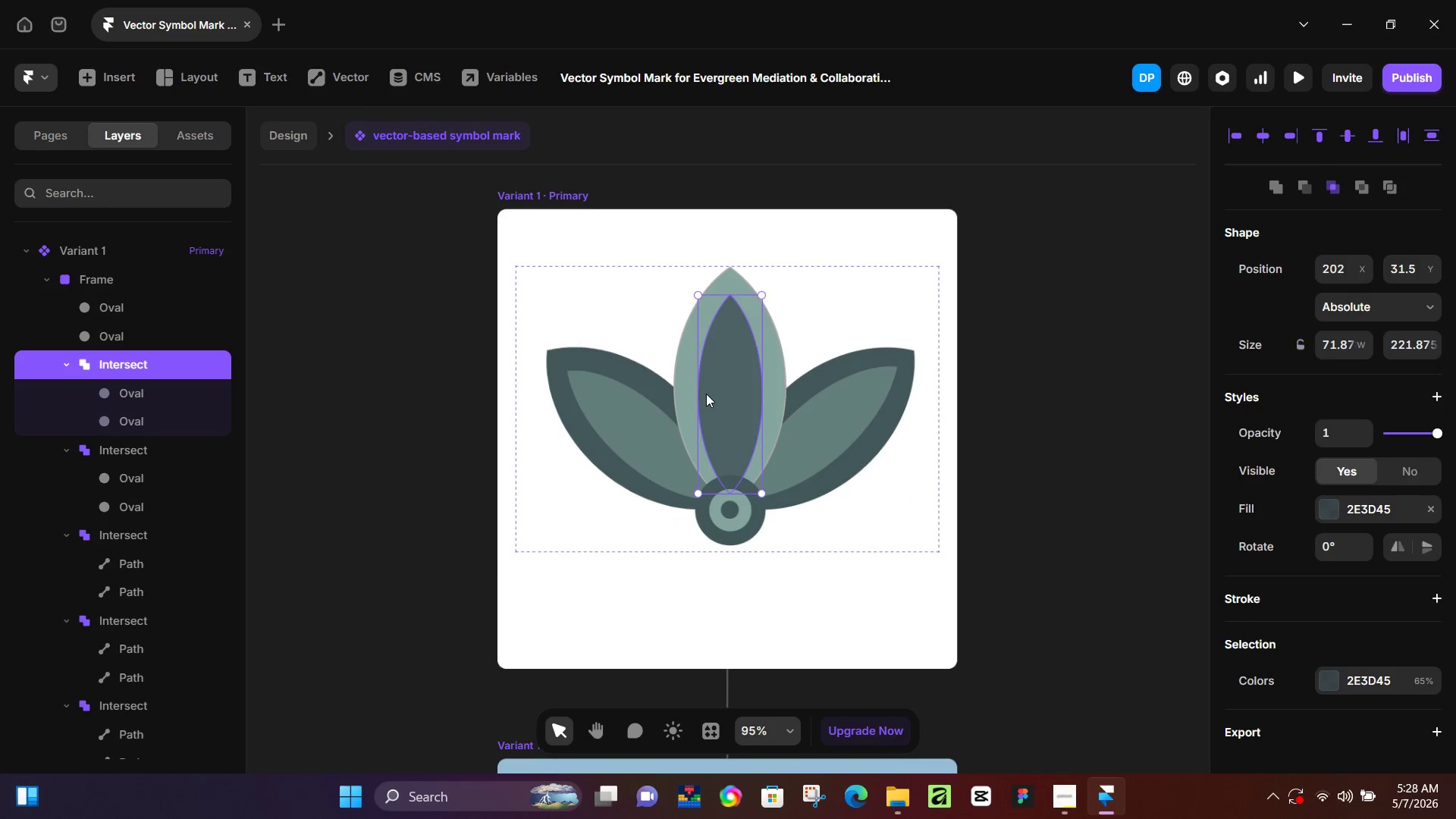 
triple_click([706, 394])
 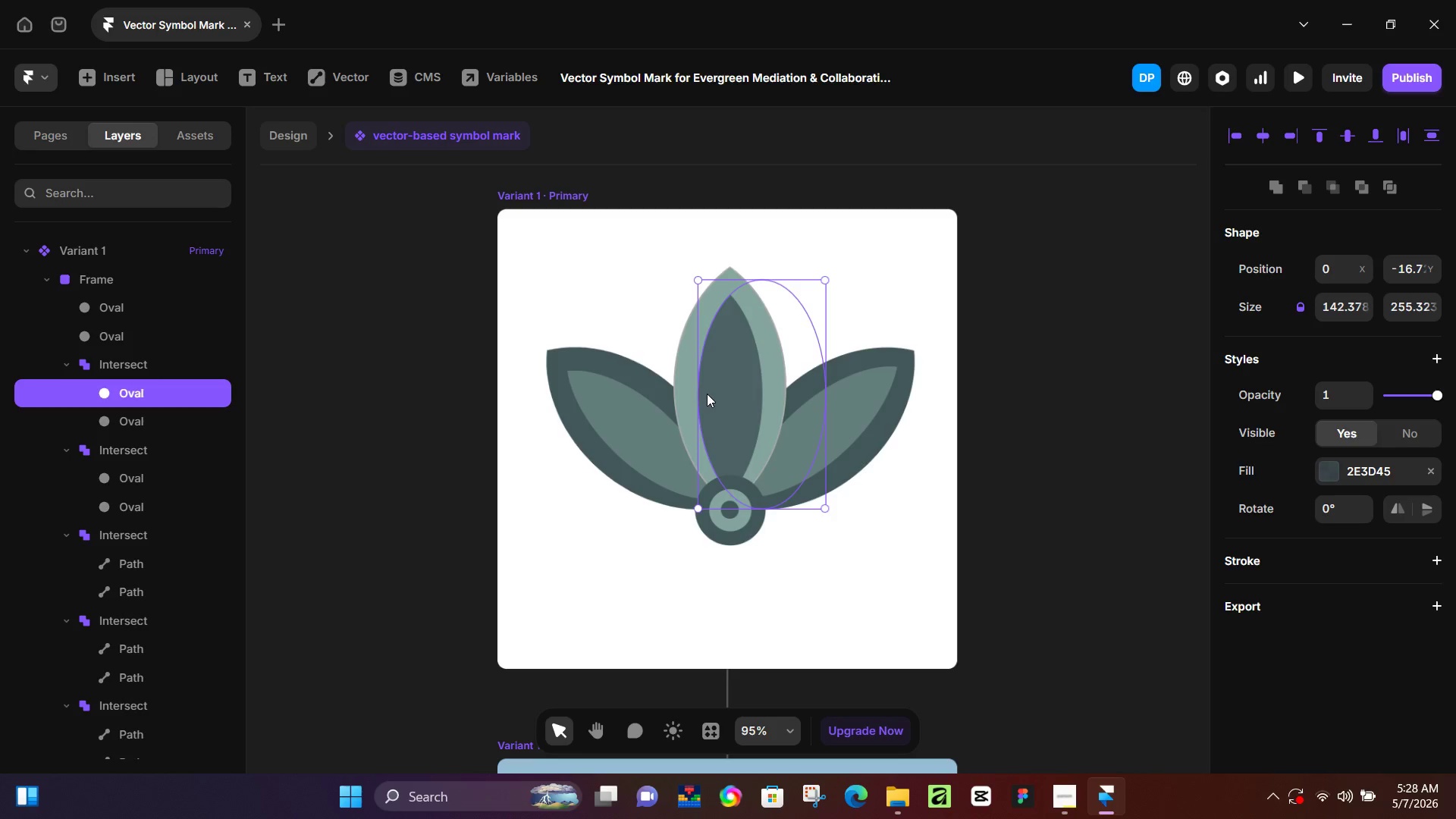 
double_click([707, 394])
 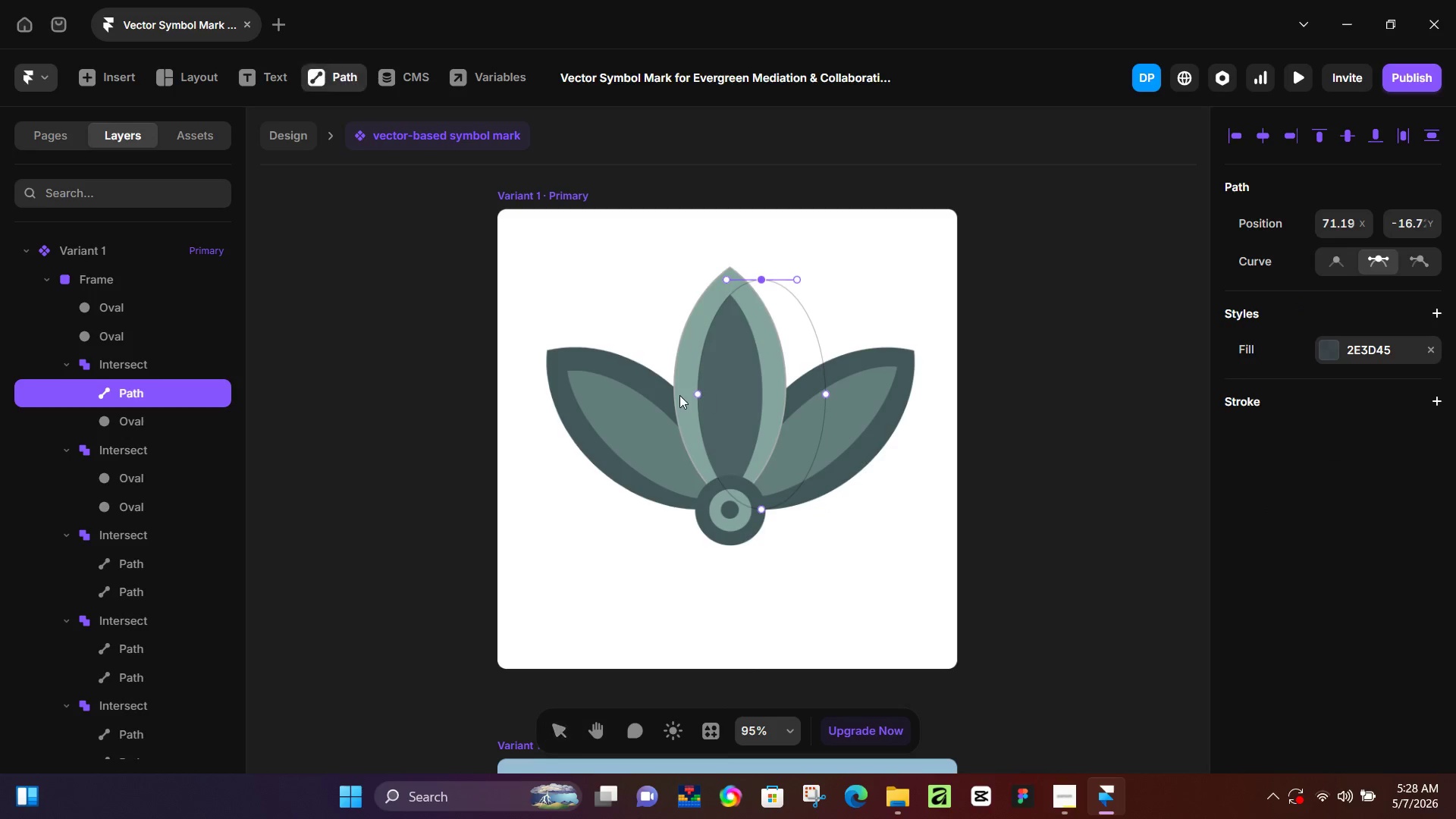 
triple_click([679, 395])
 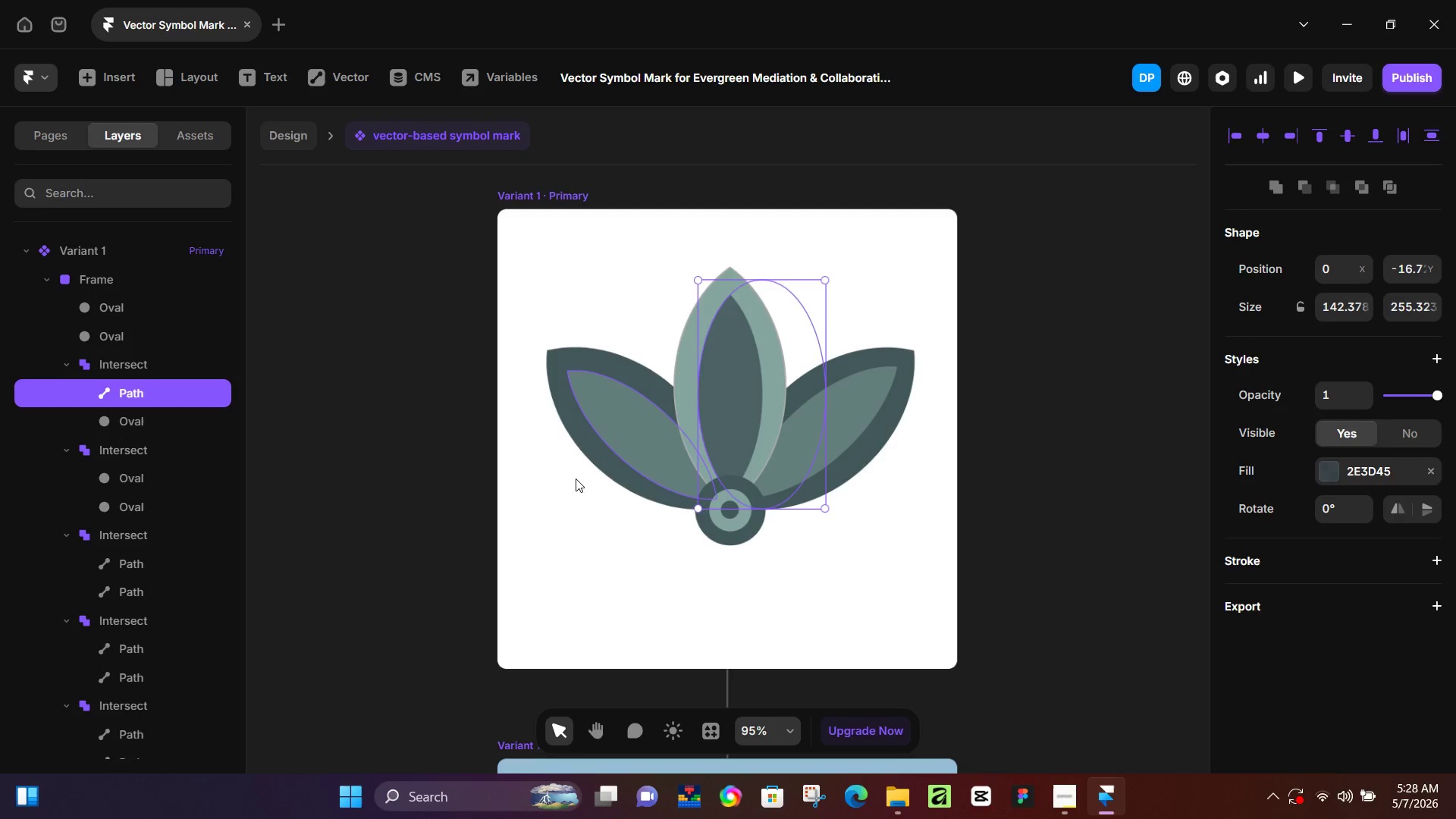 
left_click([649, 428])
 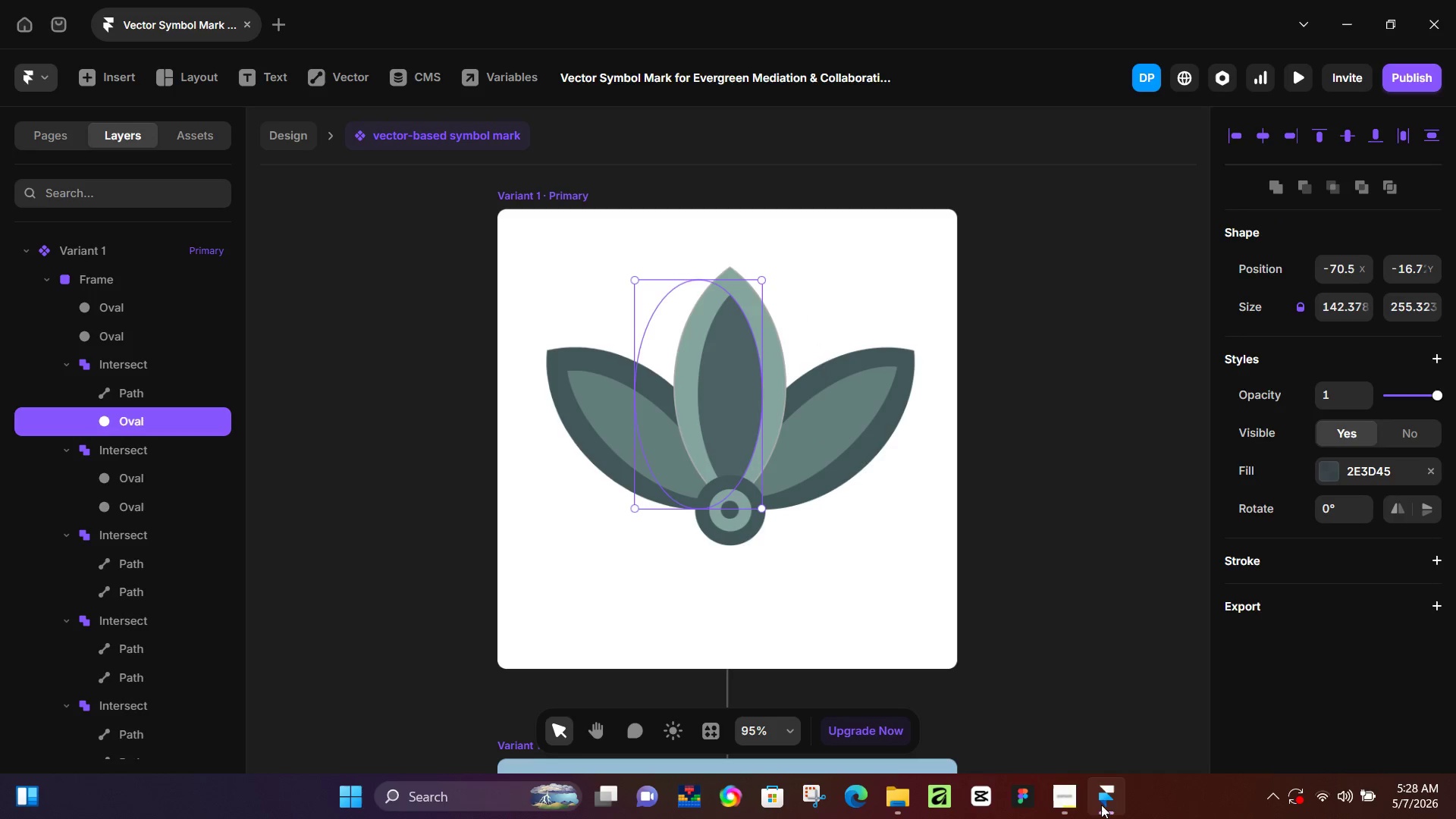 
left_click([814, 788])
 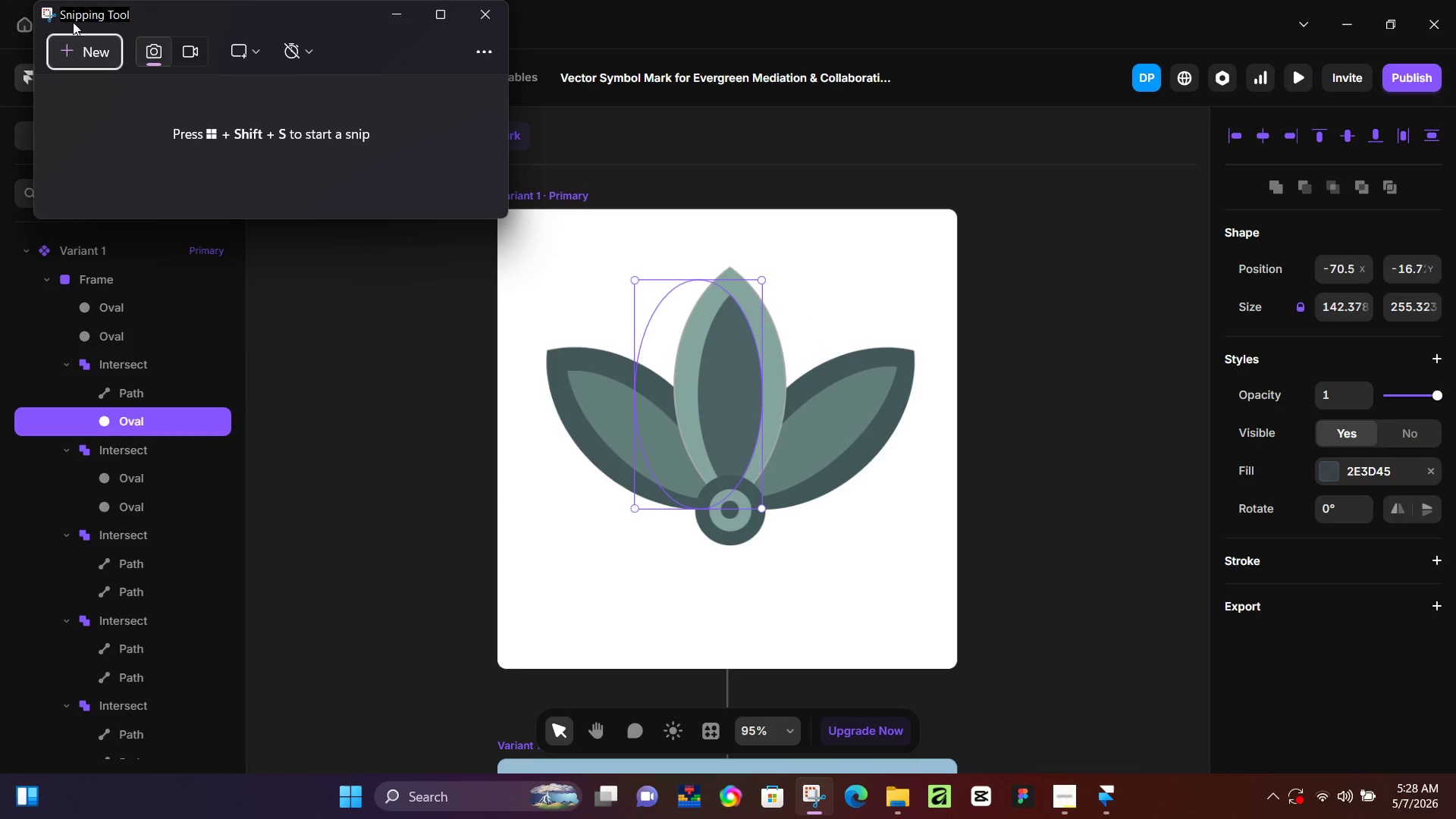 
left_click([76, 49])
 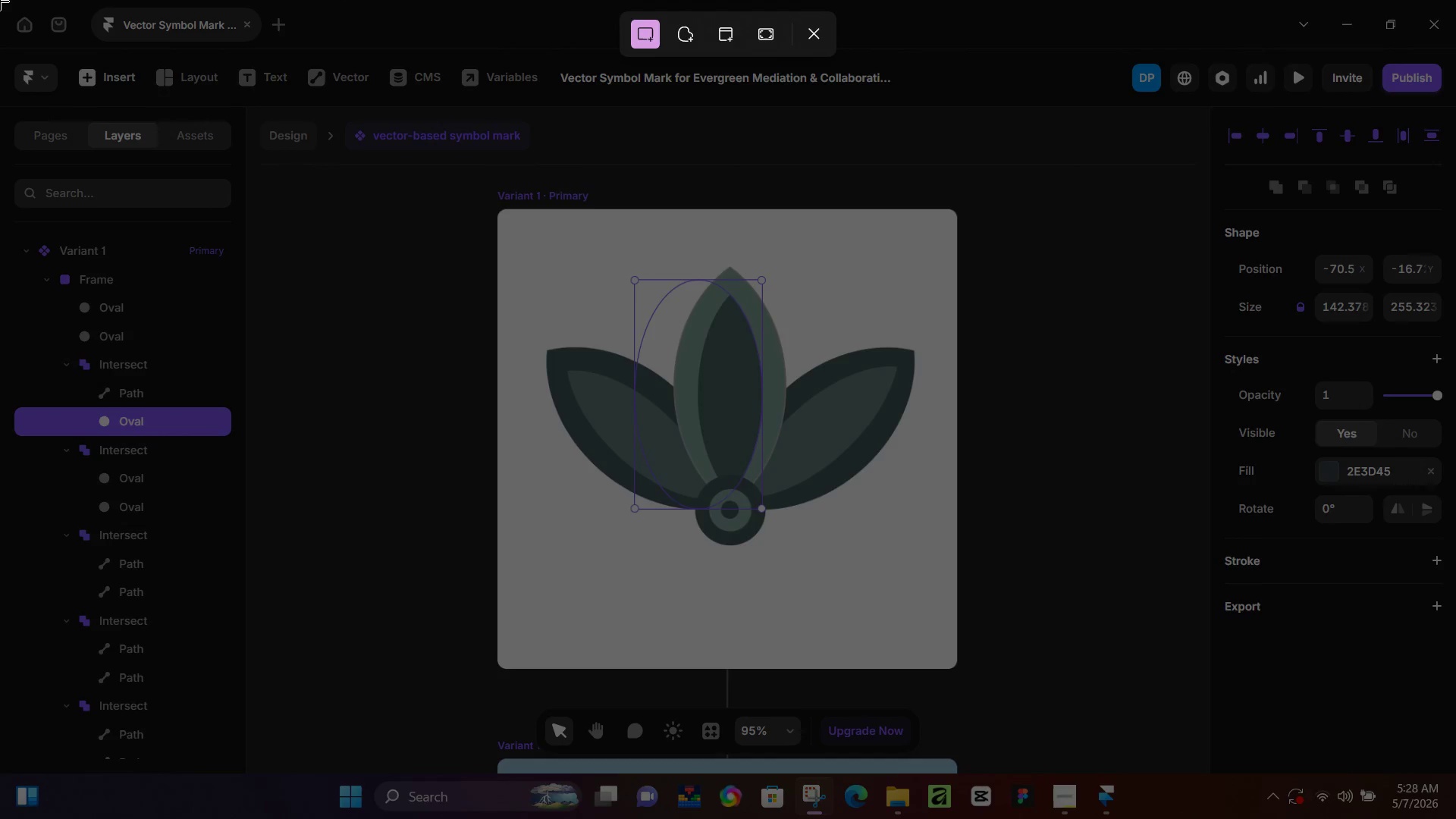 
left_click_drag(start_coordinate=[0, 2], to_coordinate=[1455, 772])
 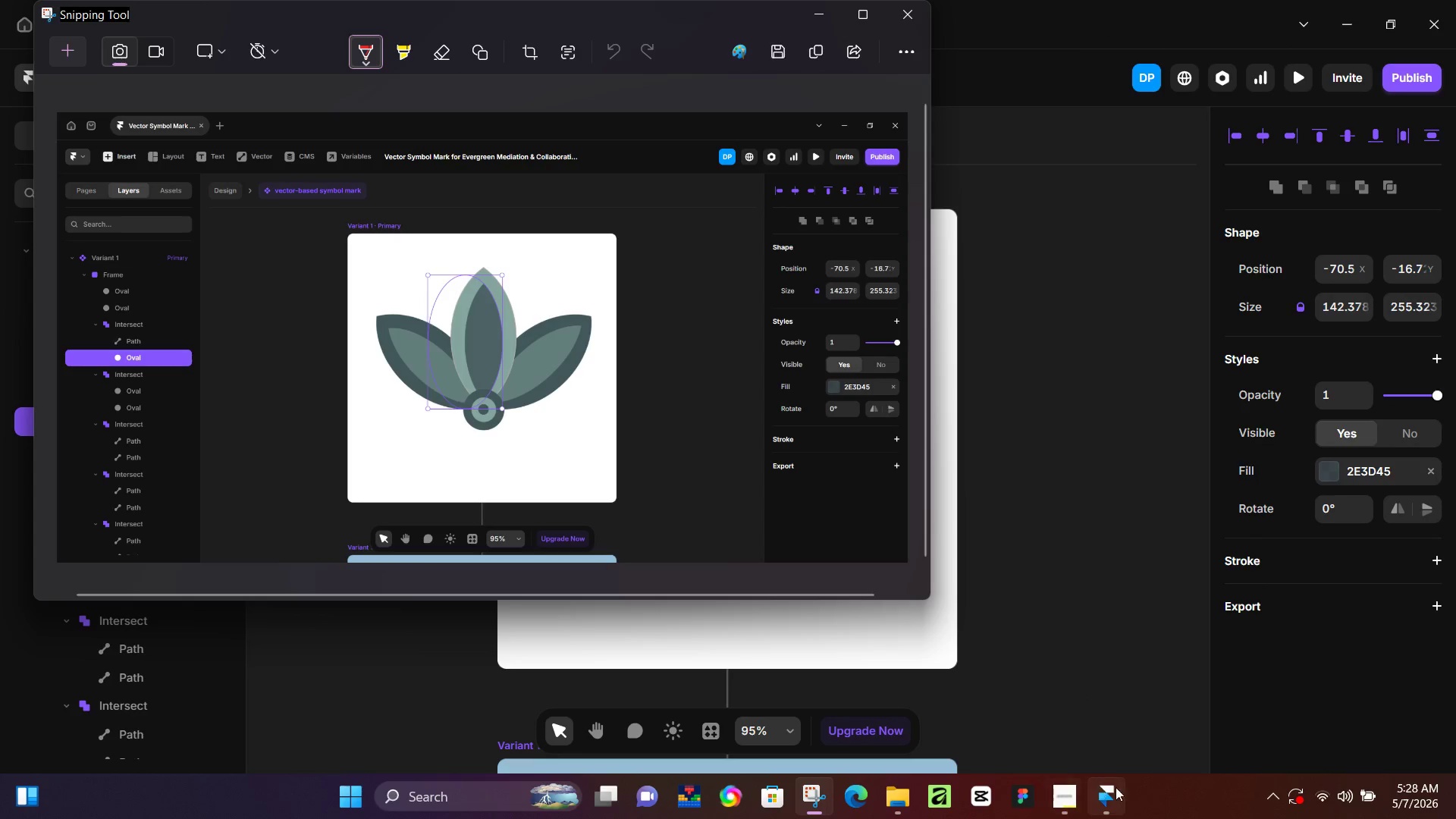 
left_click([1068, 795])